 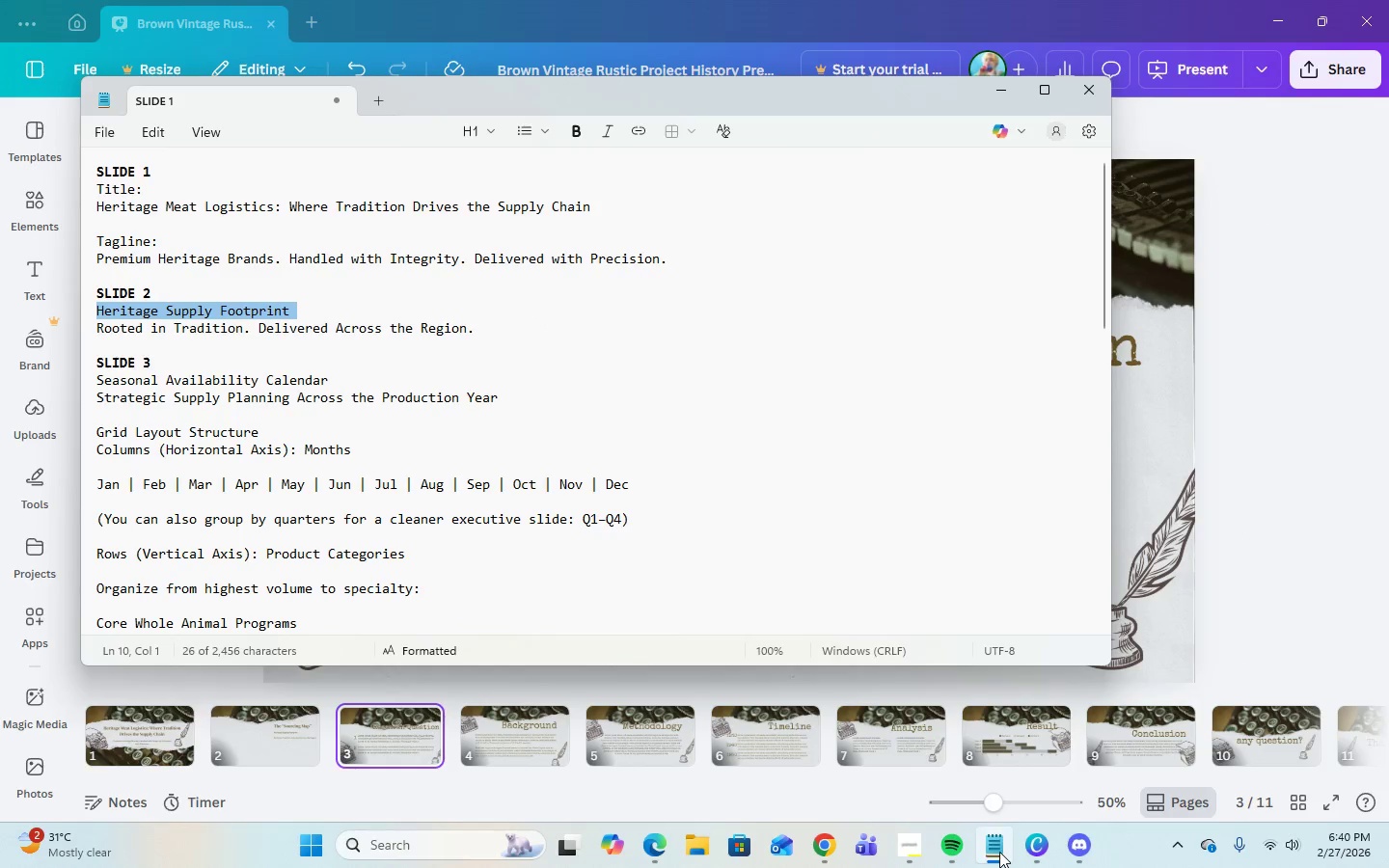 
left_click([999, 852])
 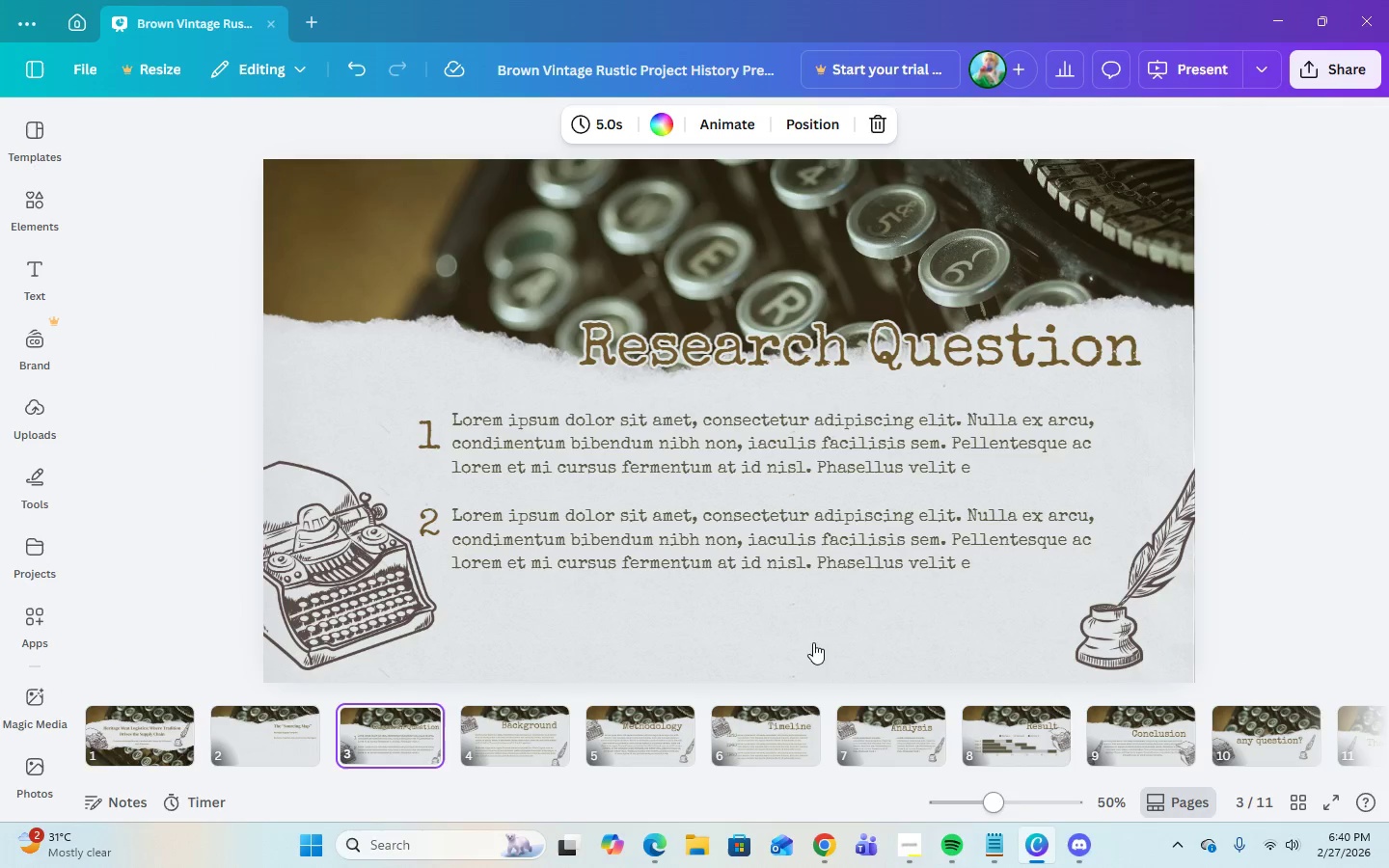 
left_click([460, 359])
 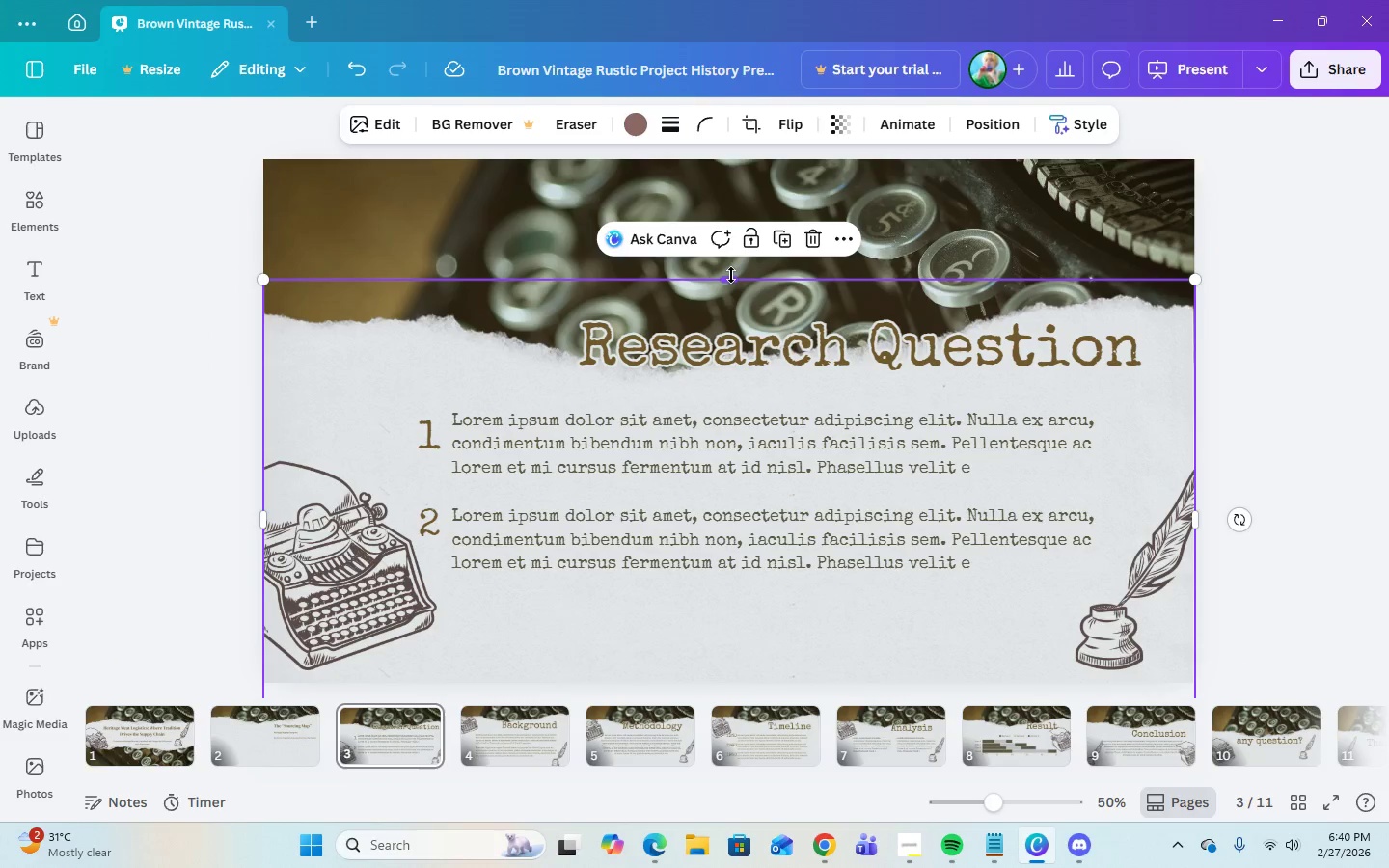 
left_click_drag(start_coordinate=[731, 278], to_coordinate=[744, 213])
 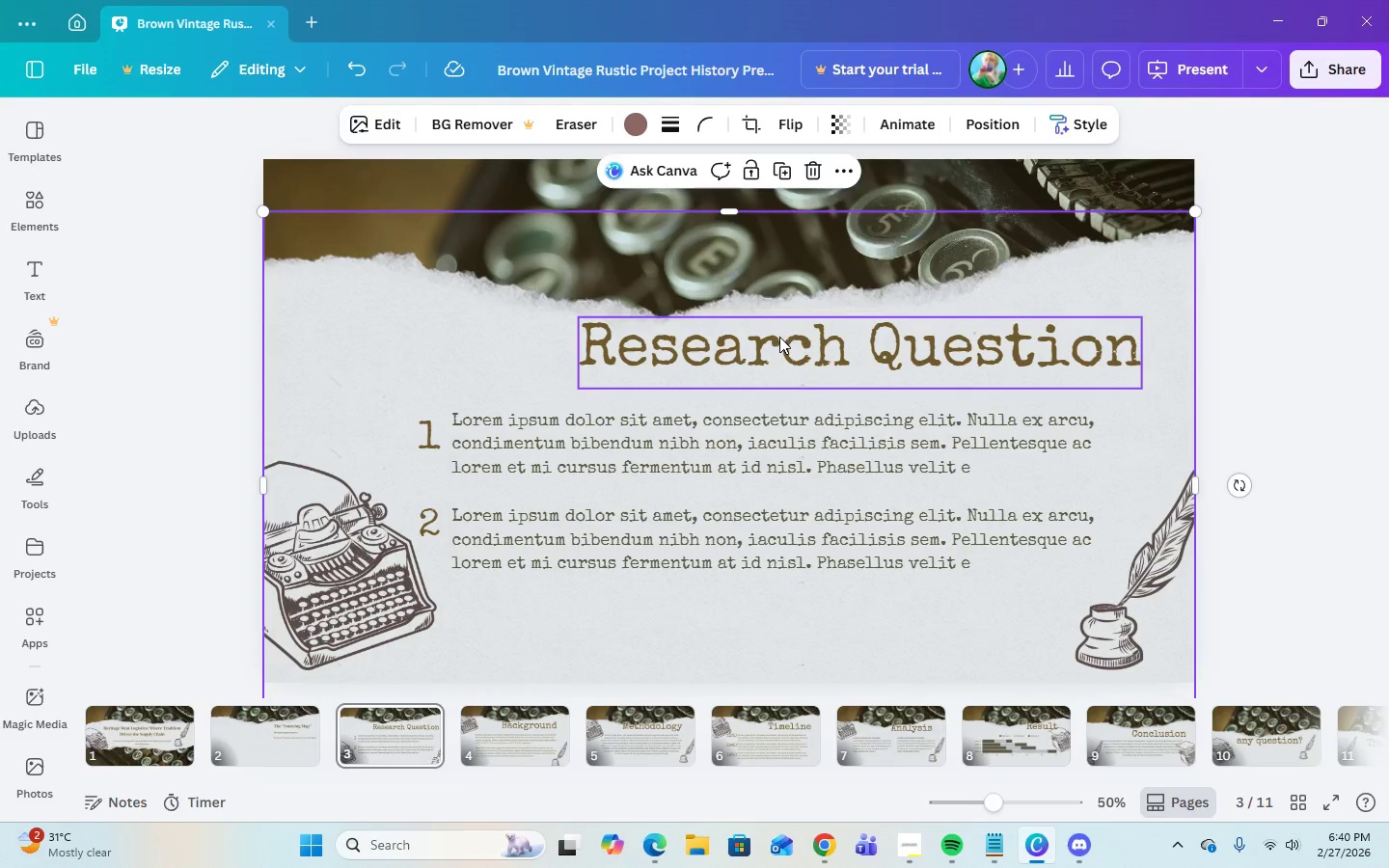 
left_click([779, 337])
 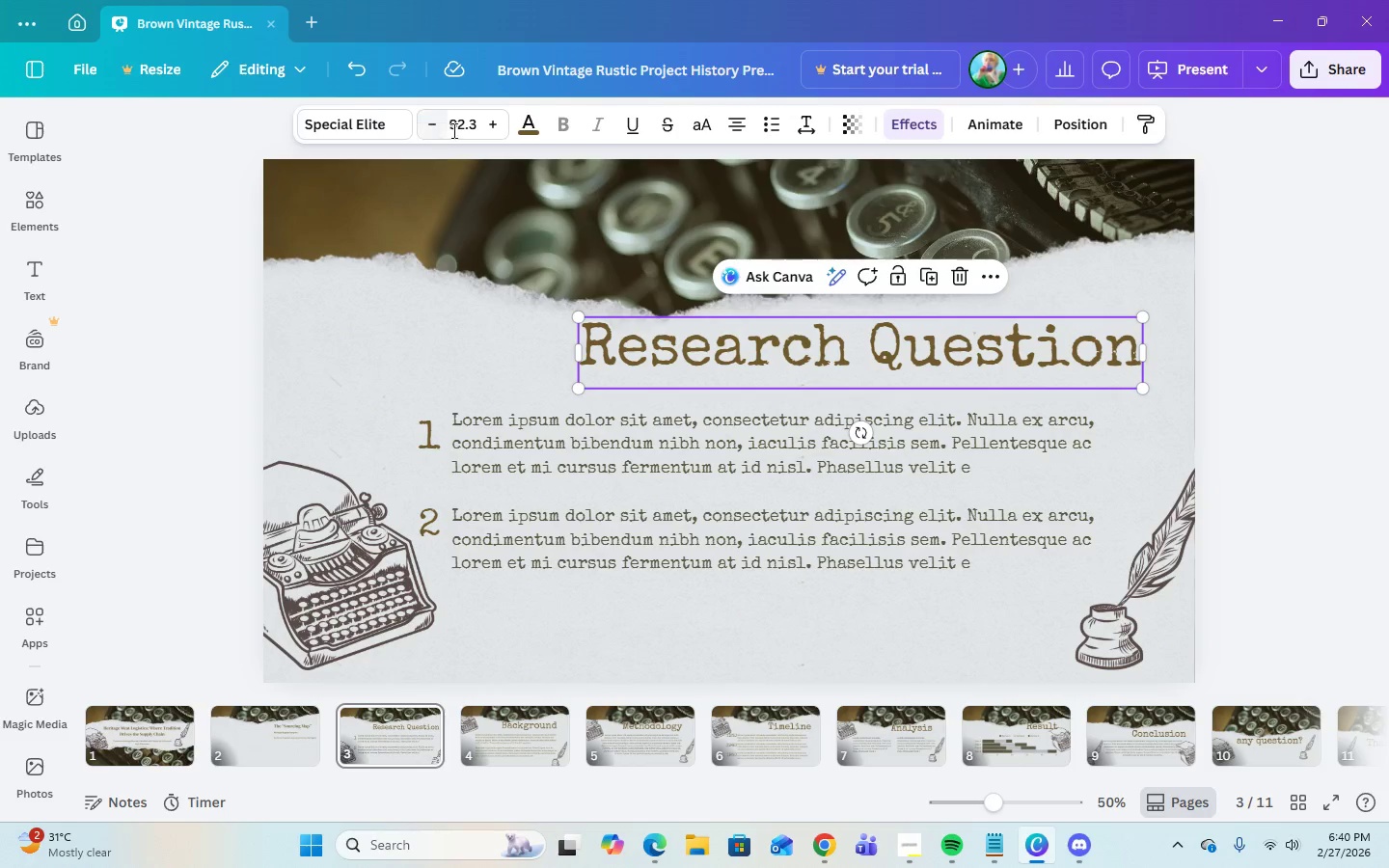 
left_click([455, 130])
 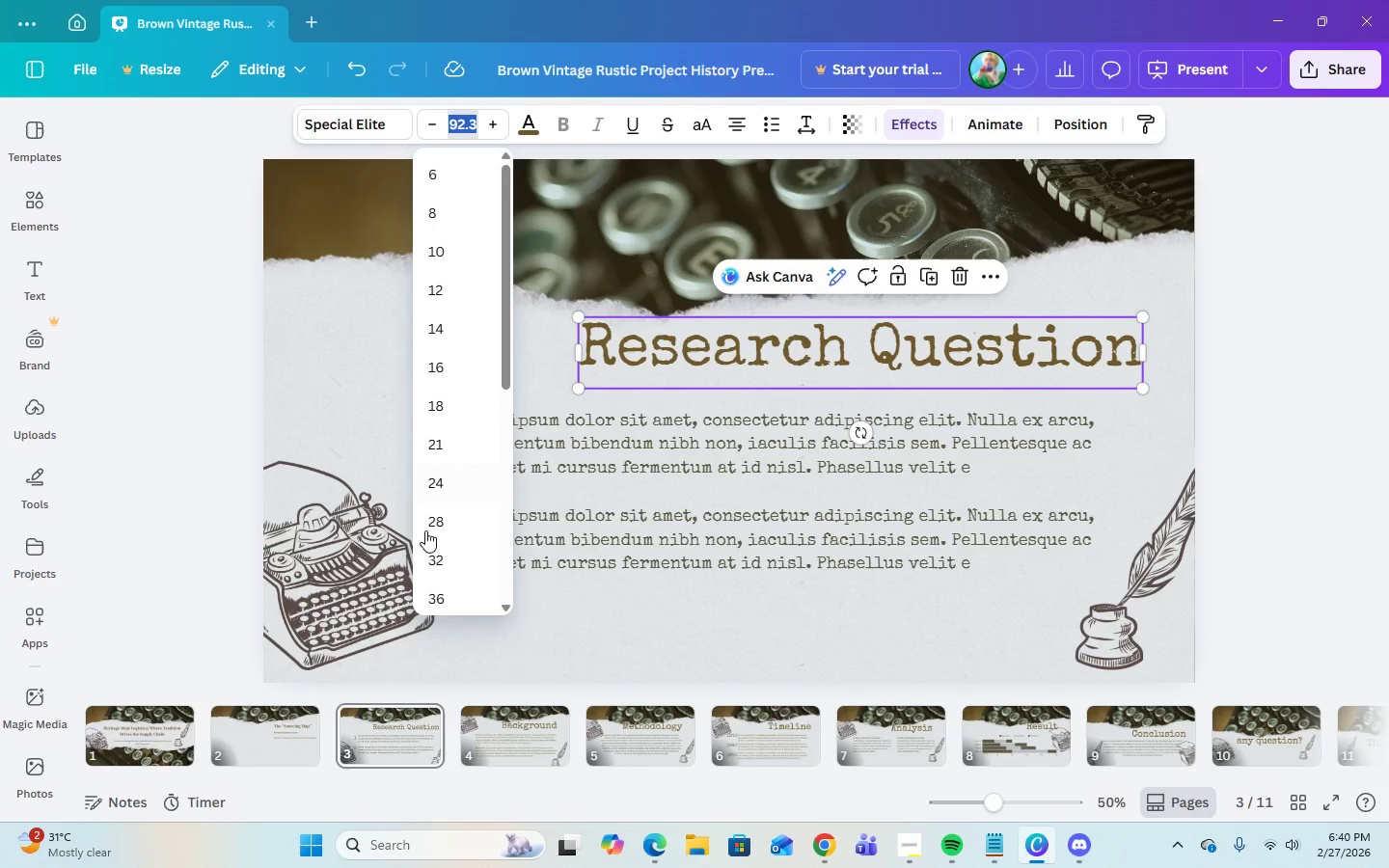 
scroll: coordinate [425, 532], scroll_direction: down, amount: 3.0
 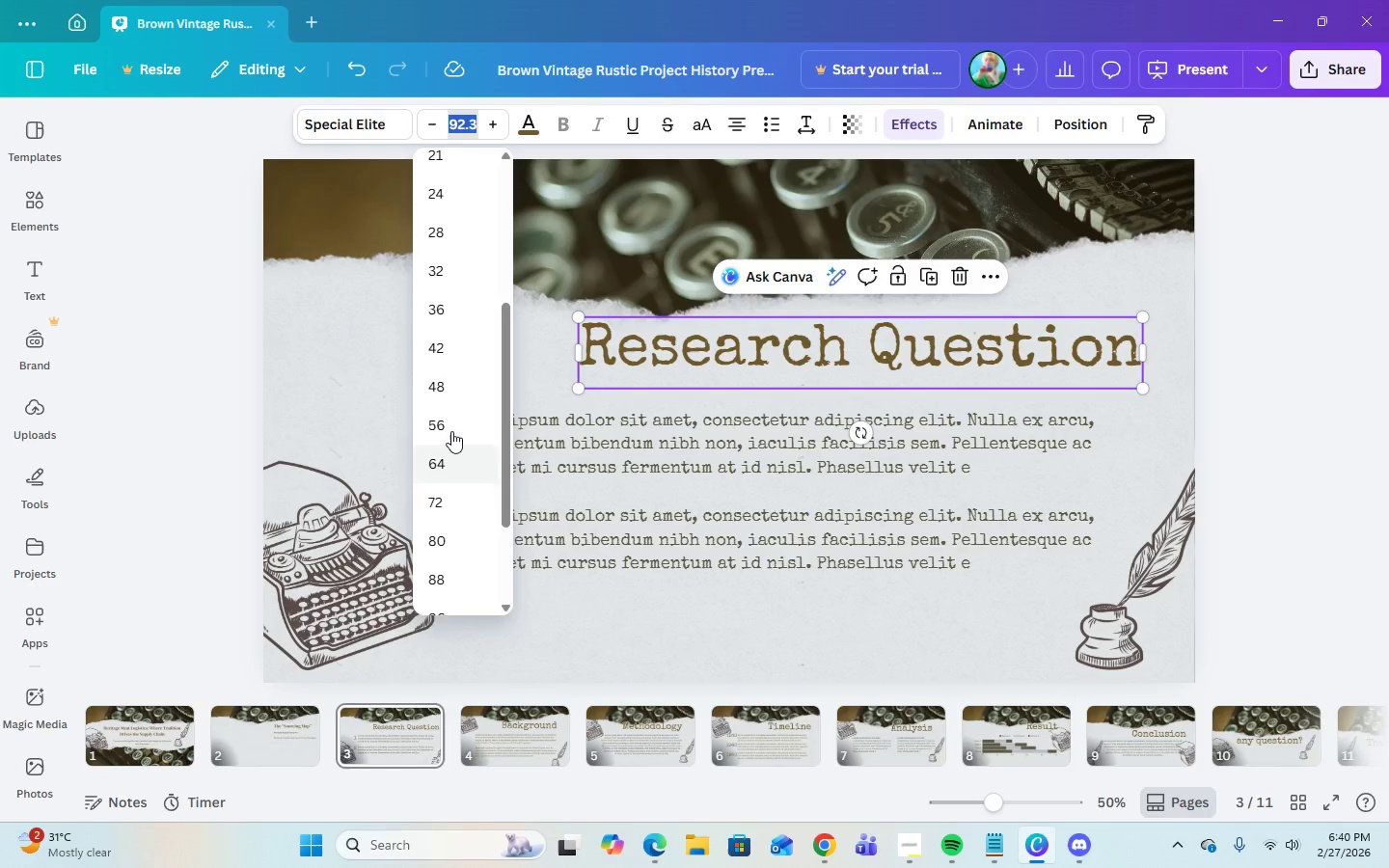 
left_click([450, 424])
 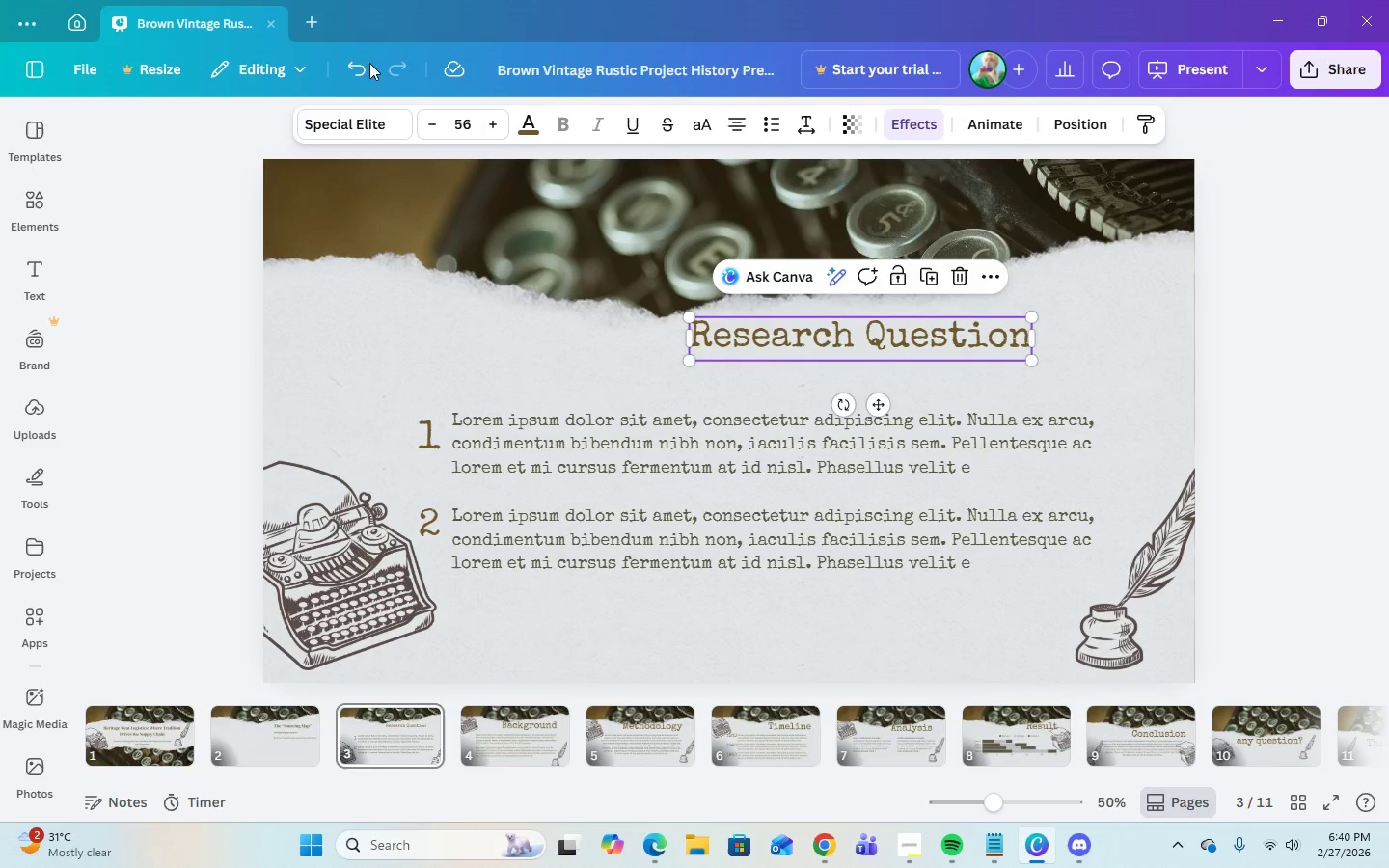 
left_click([337, 132])
 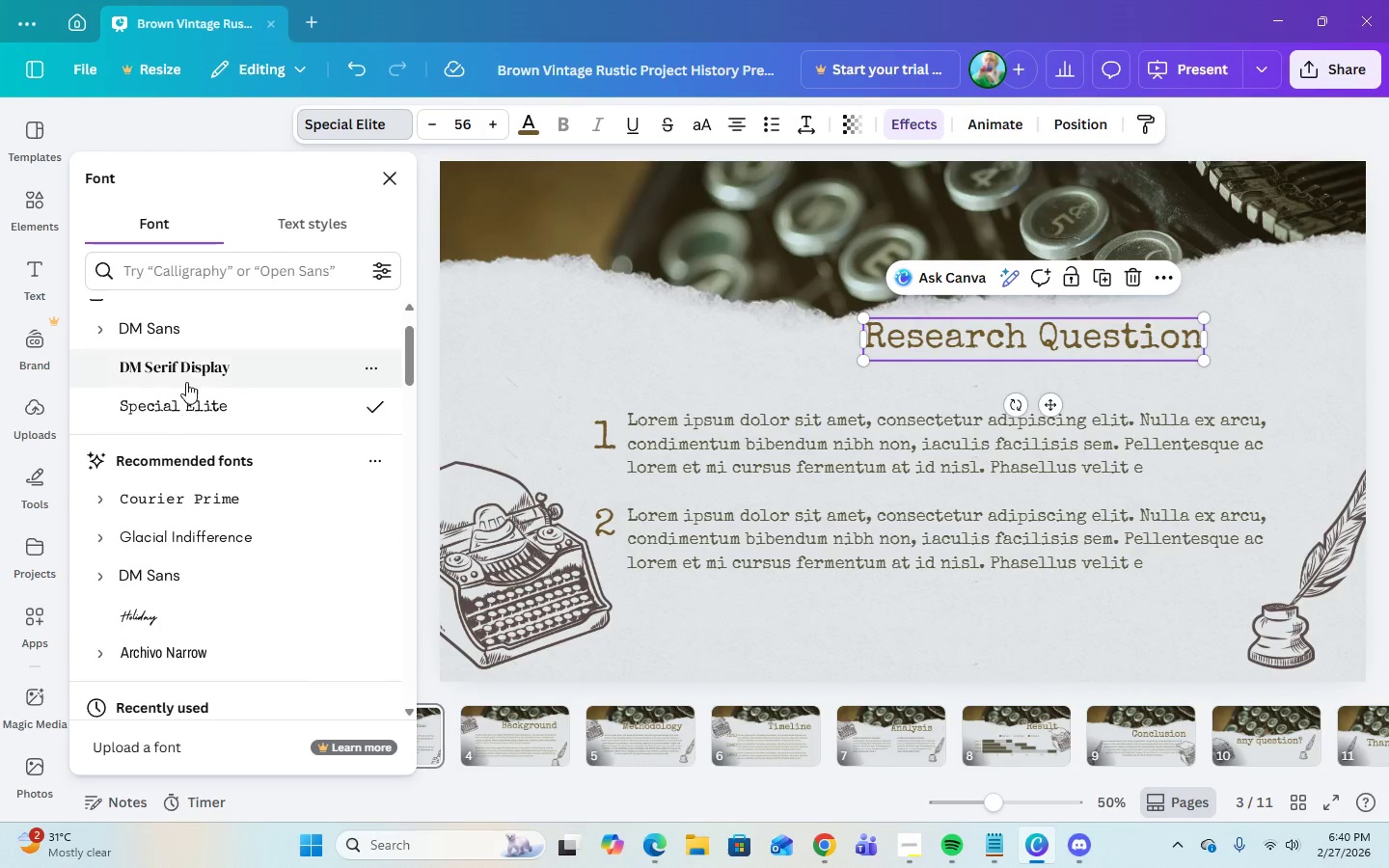 
left_click([185, 367])
 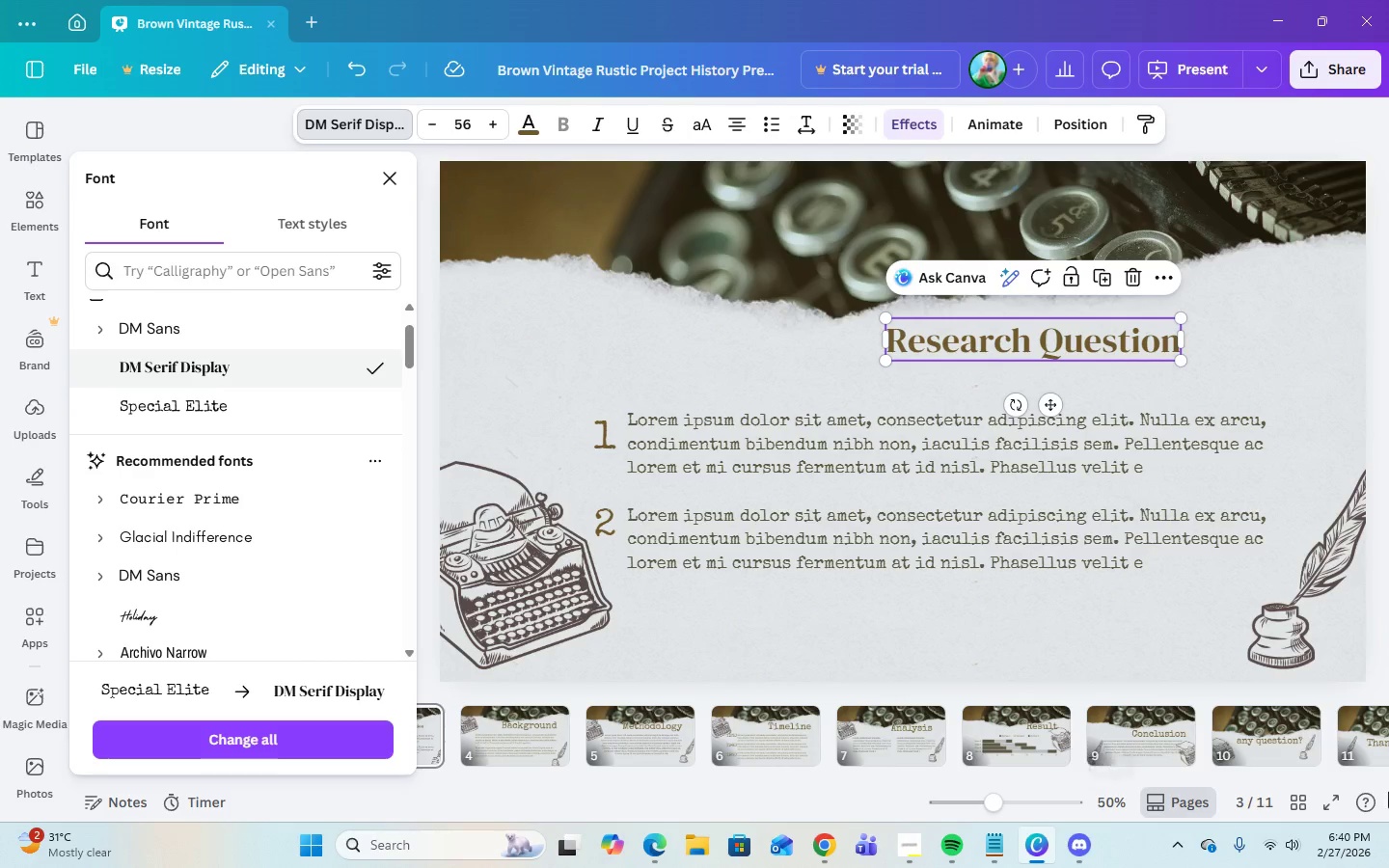 
wait(6.61)
 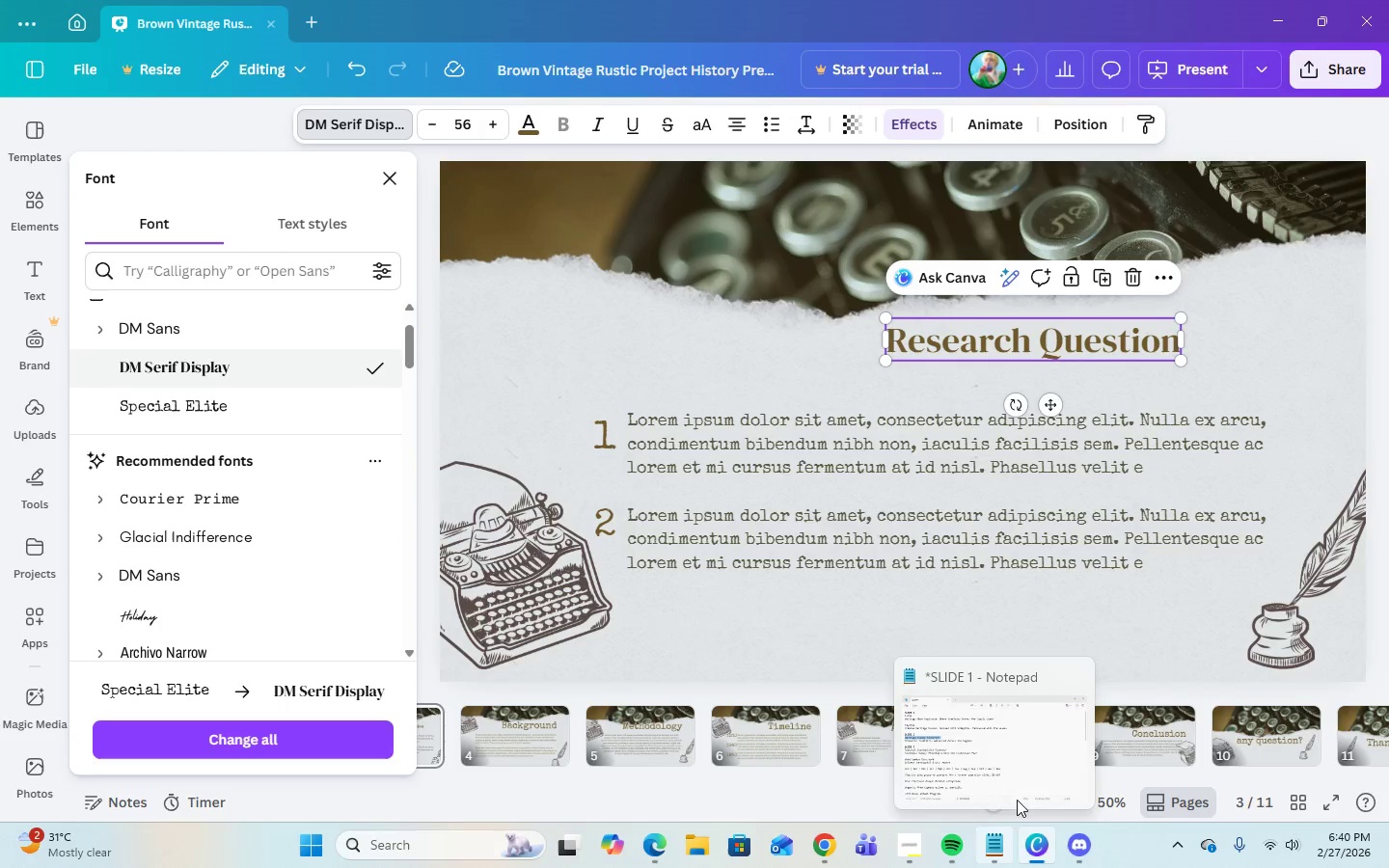 
scroll: coordinate [1173, 747], scroll_direction: down, amount: 3.0
 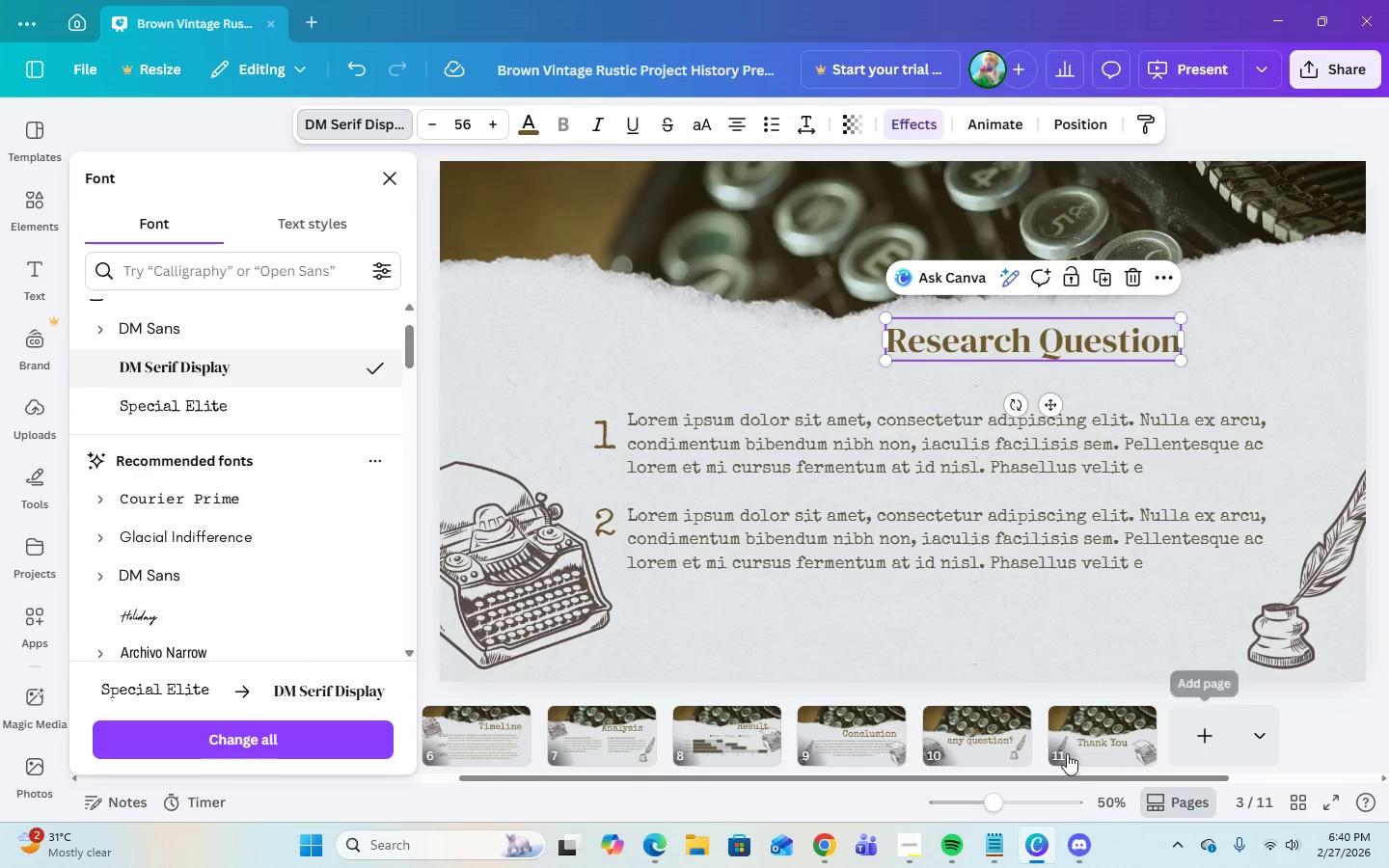 
scroll: coordinate [1065, 753], scroll_direction: up, amount: 6.0
 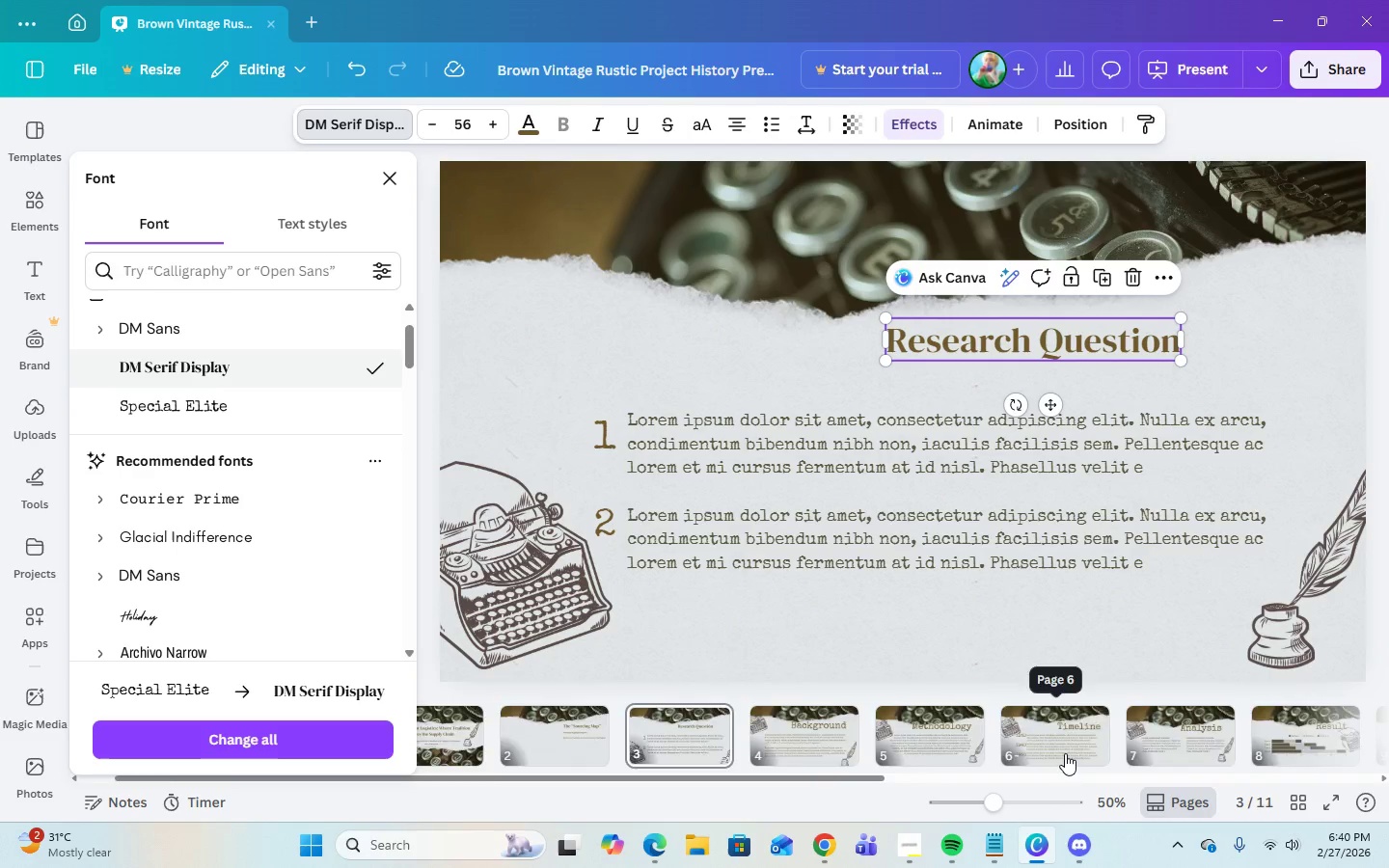 
scroll: coordinate [1065, 753], scroll_direction: down, amount: 3.0
 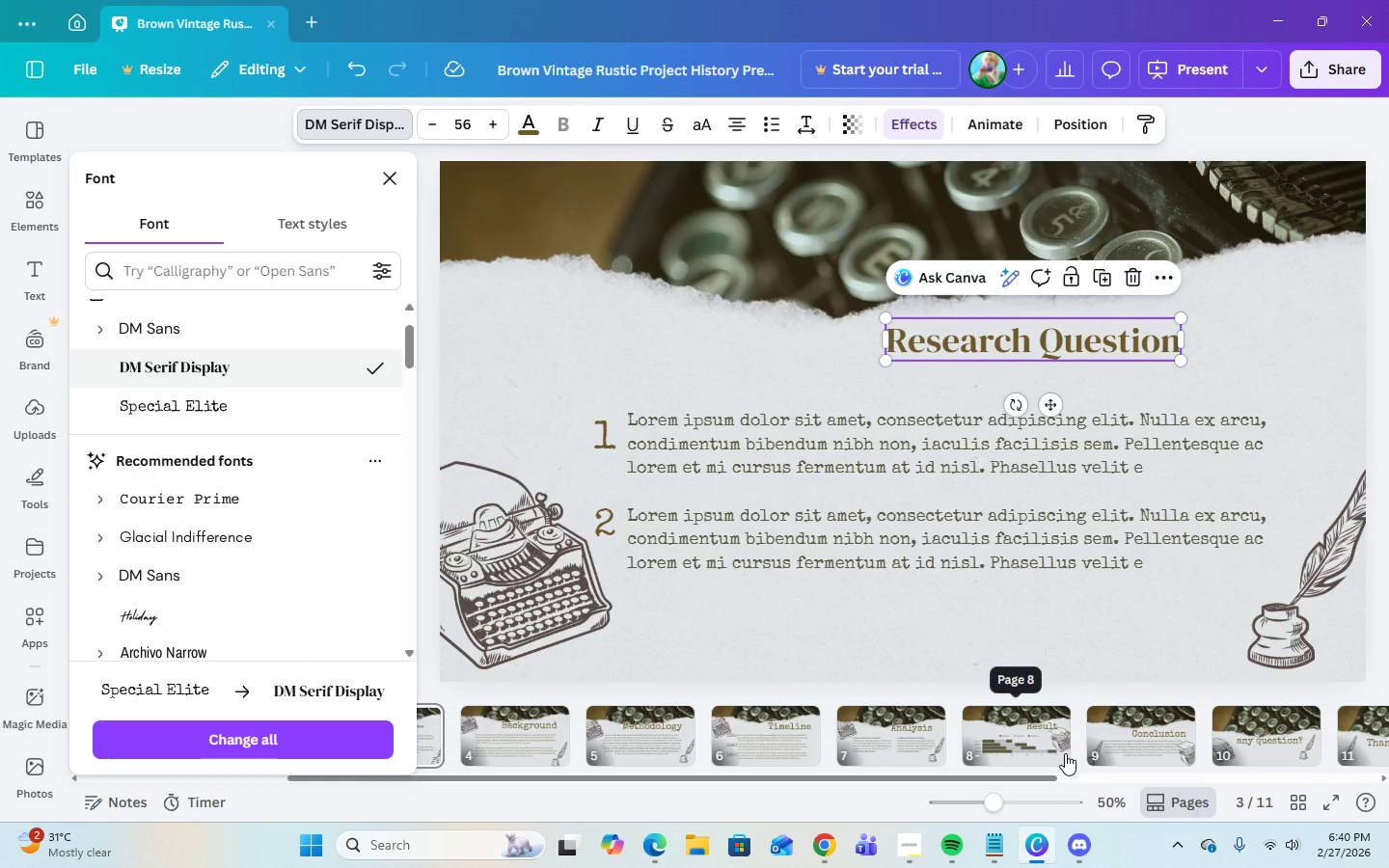 
scroll: coordinate [1065, 753], scroll_direction: up, amount: 3.0
 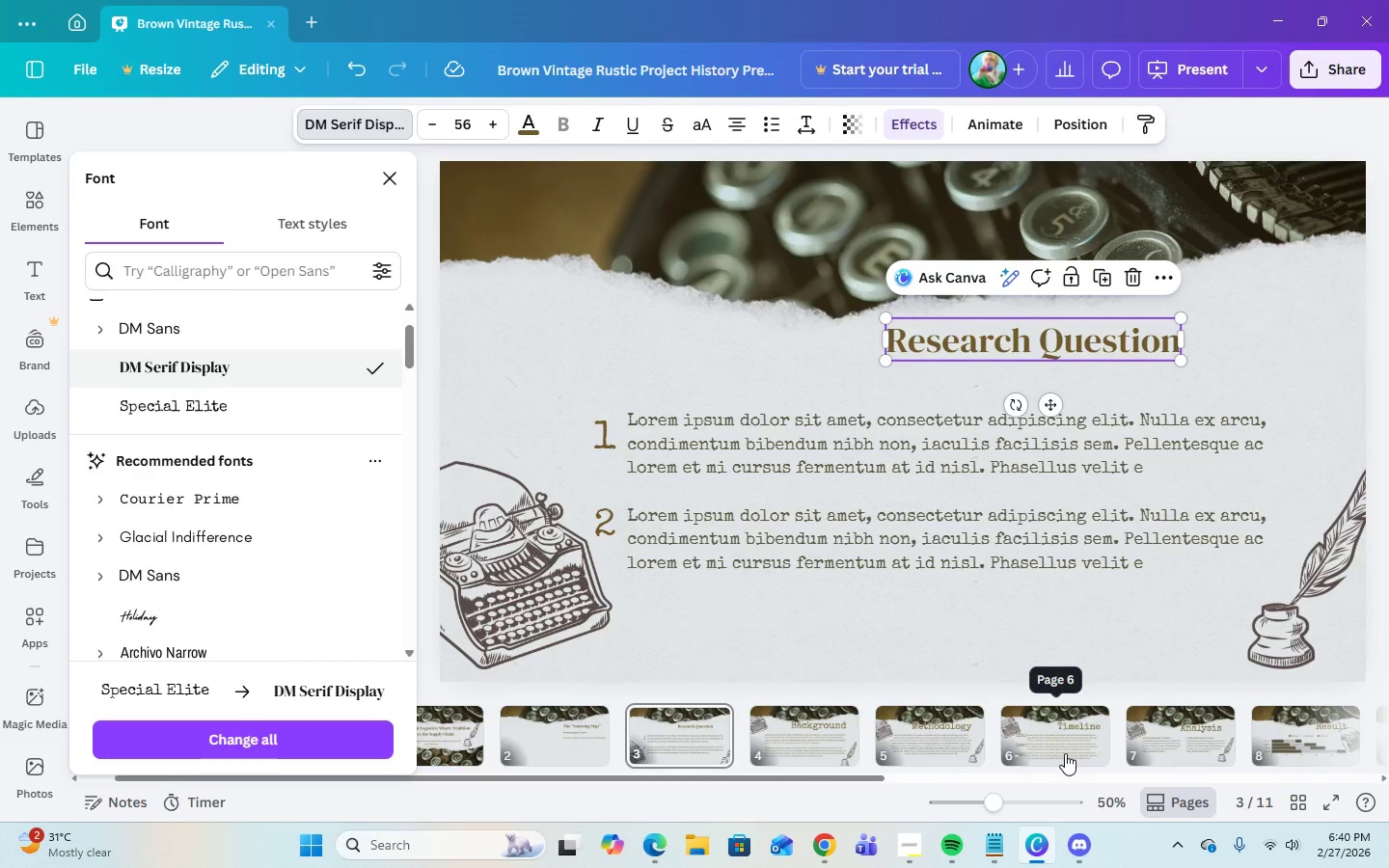 
scroll: coordinate [1065, 753], scroll_direction: down, amount: 4.0
 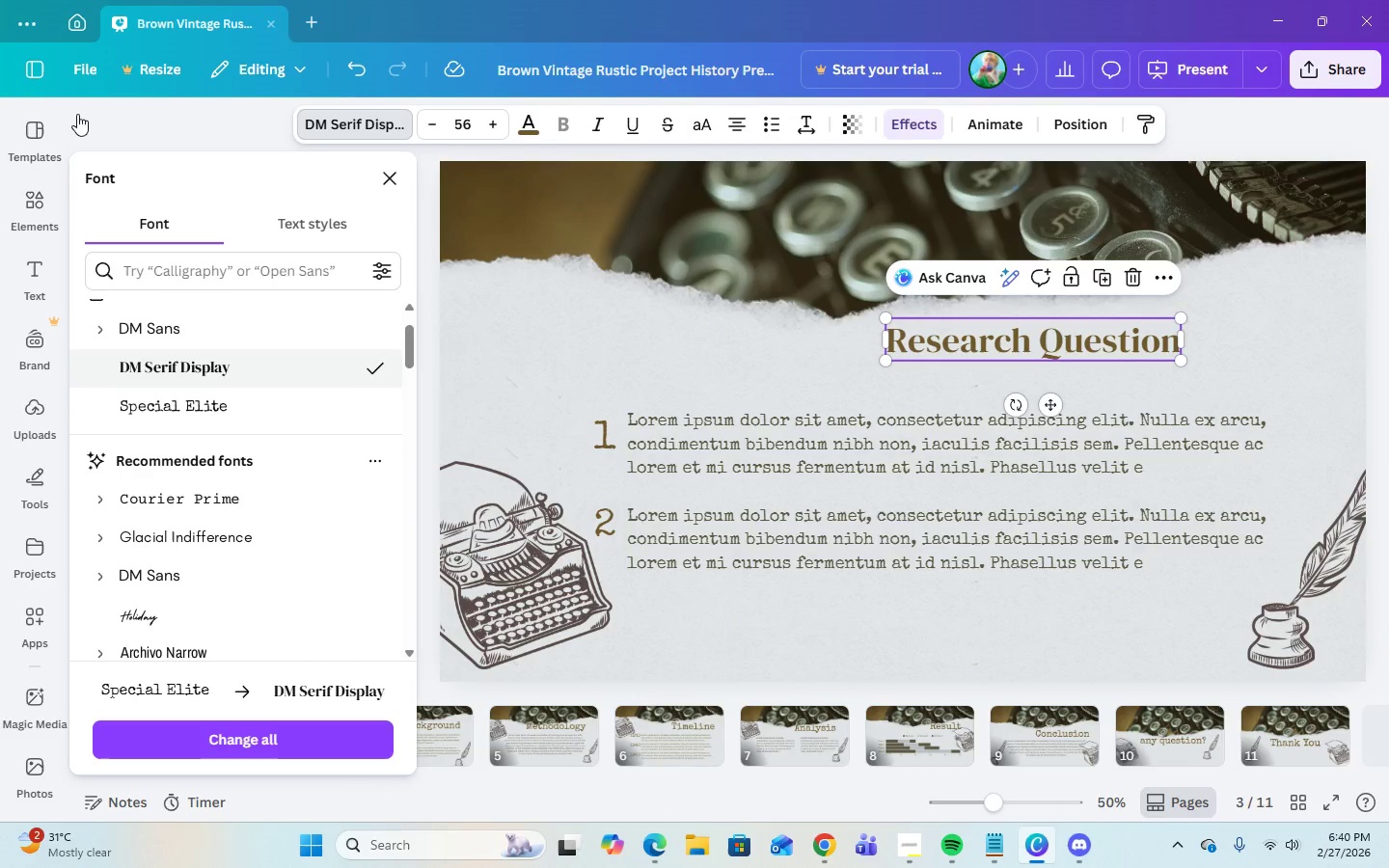 
left_click([302, 24])
 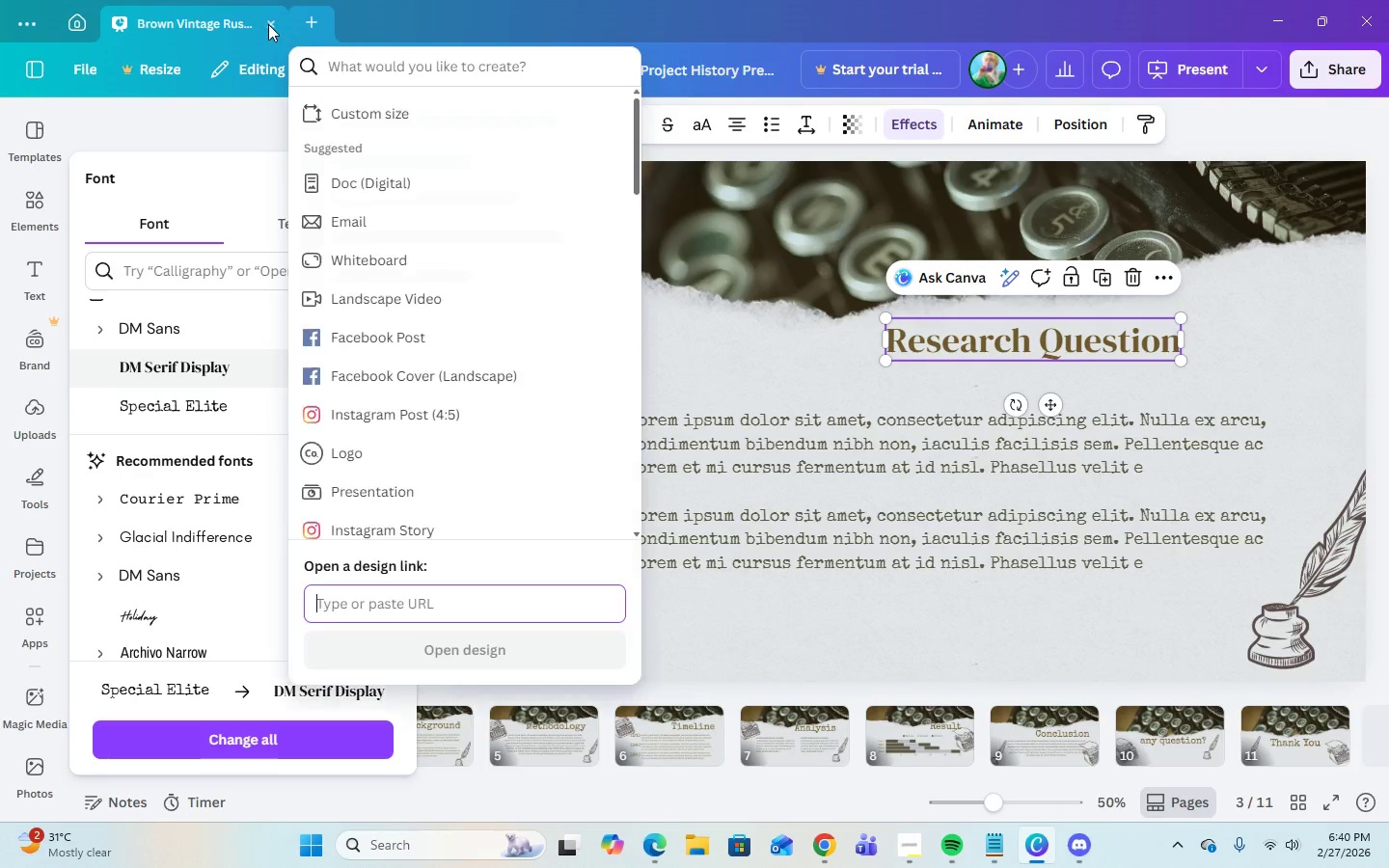 
left_click([268, 24])
 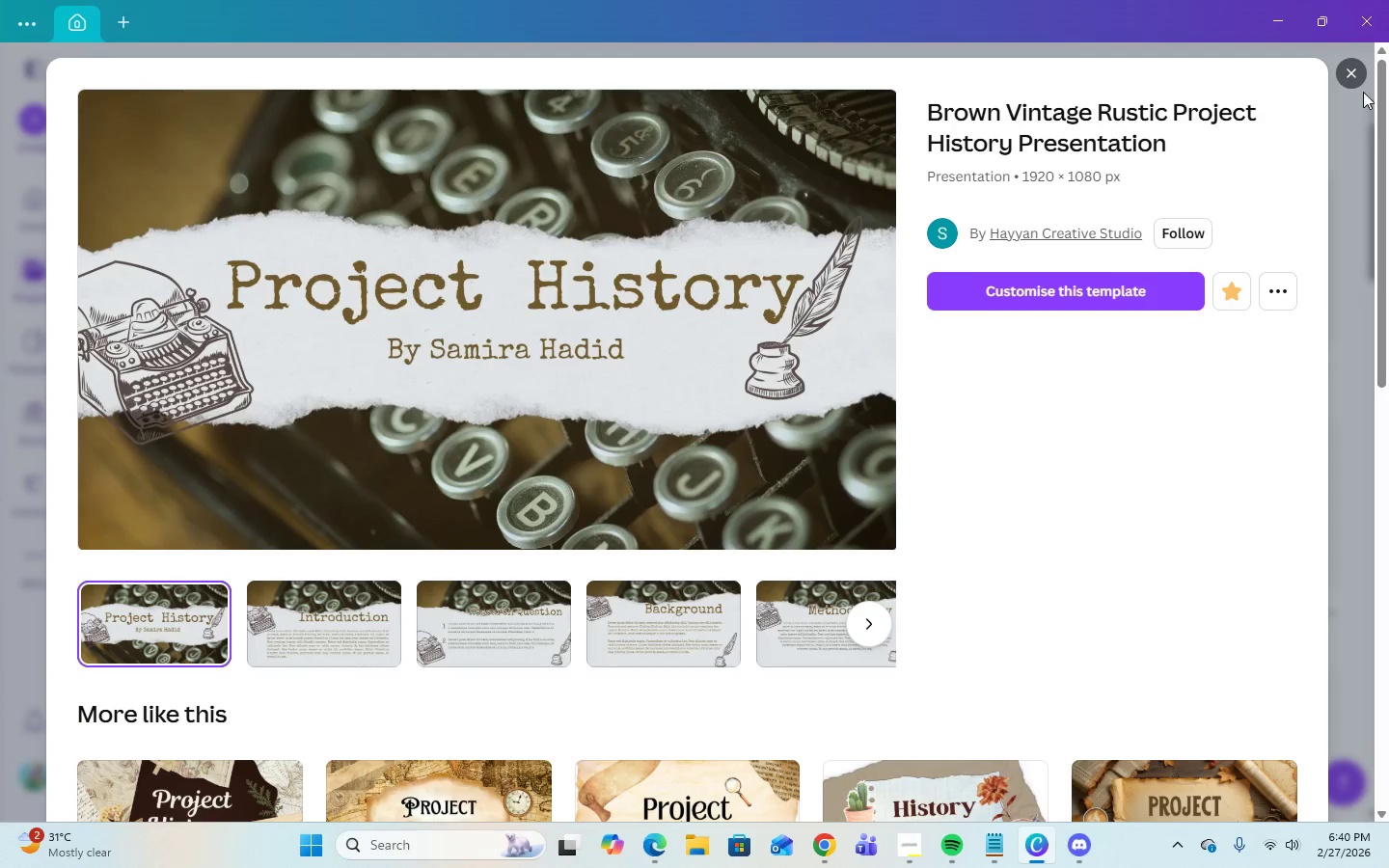 
left_click([1358, 79])
 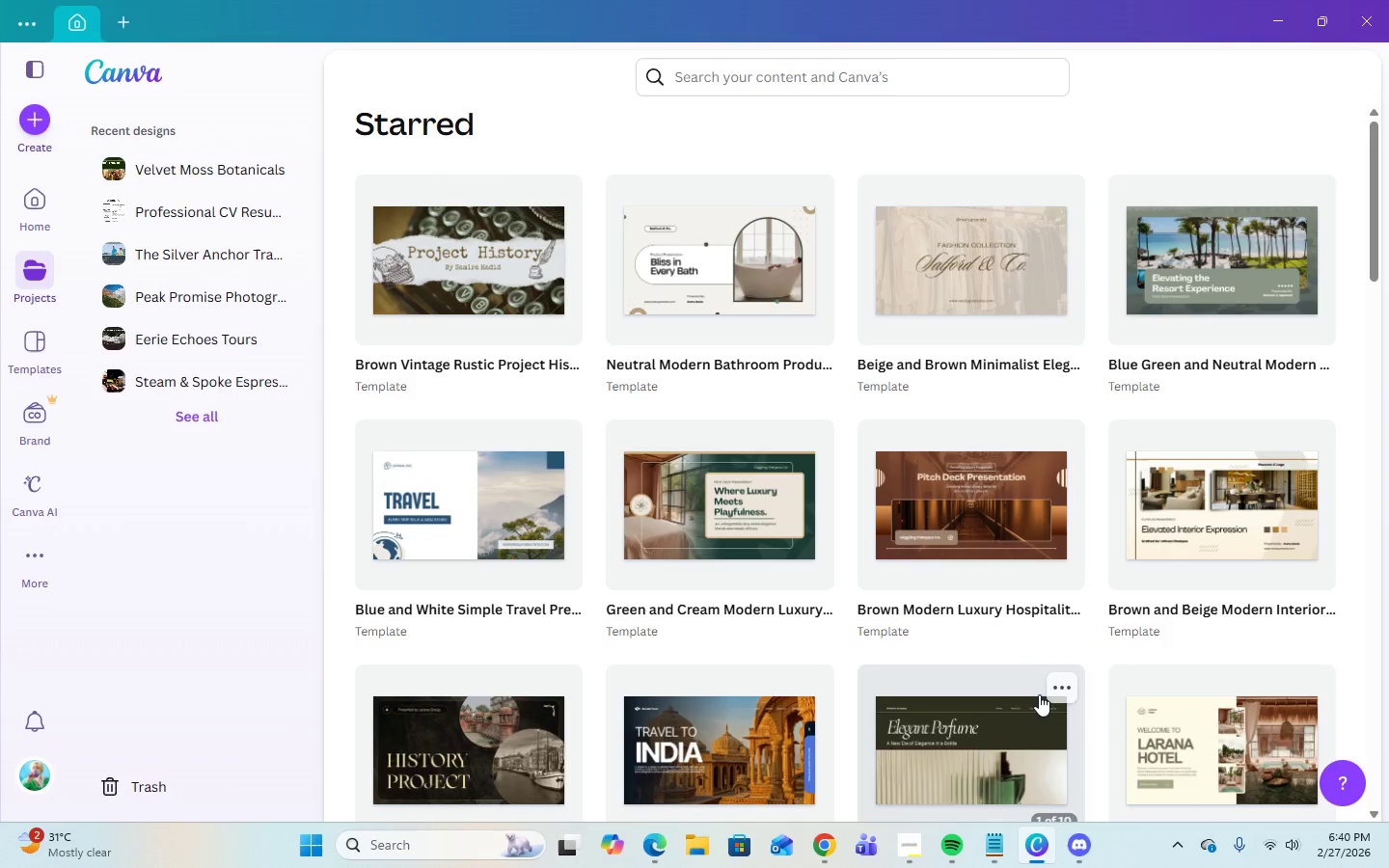 
mouse_move([1055, 637])
 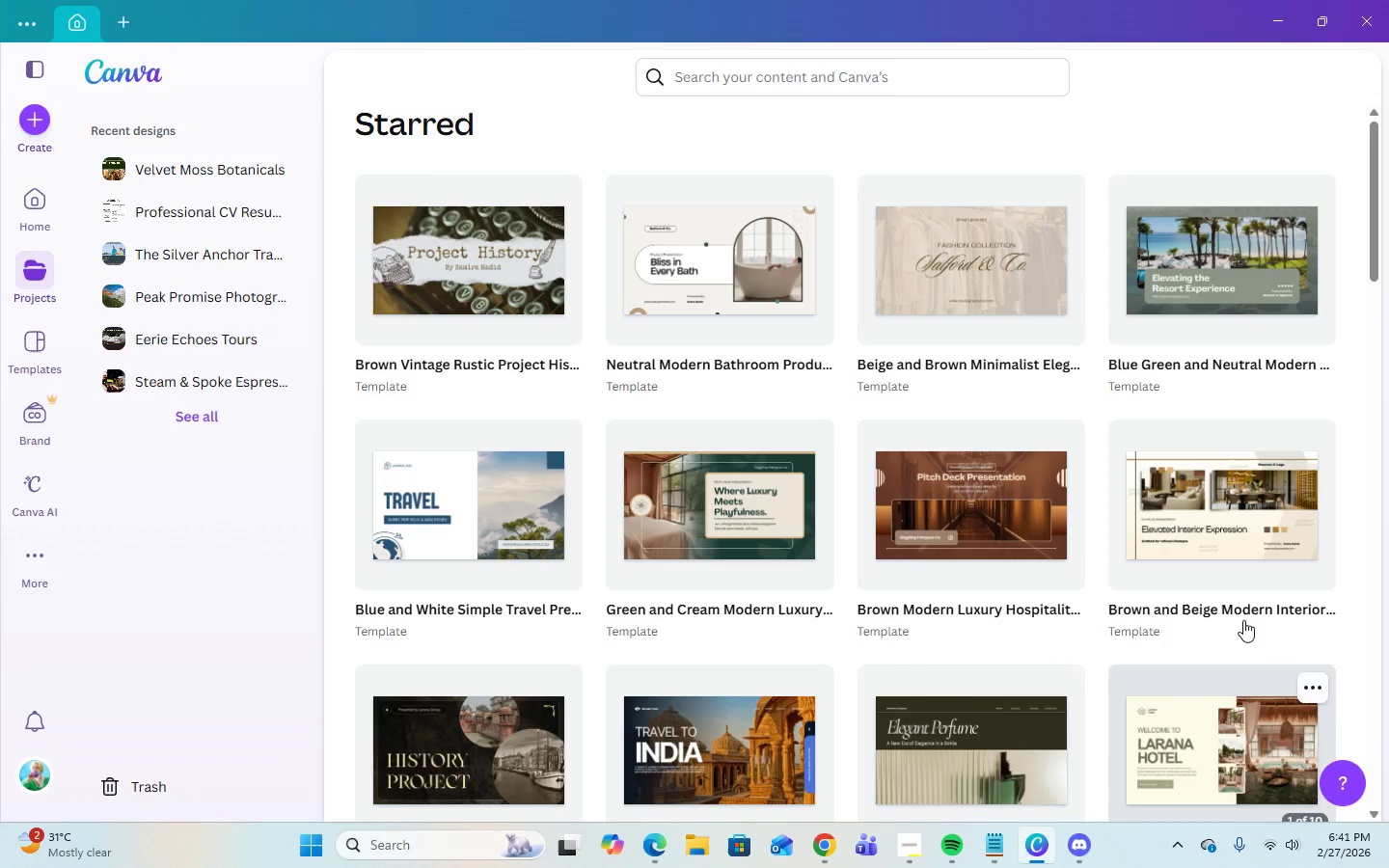 
scroll: coordinate [1117, 546], scroll_direction: down, amount: 13.0
 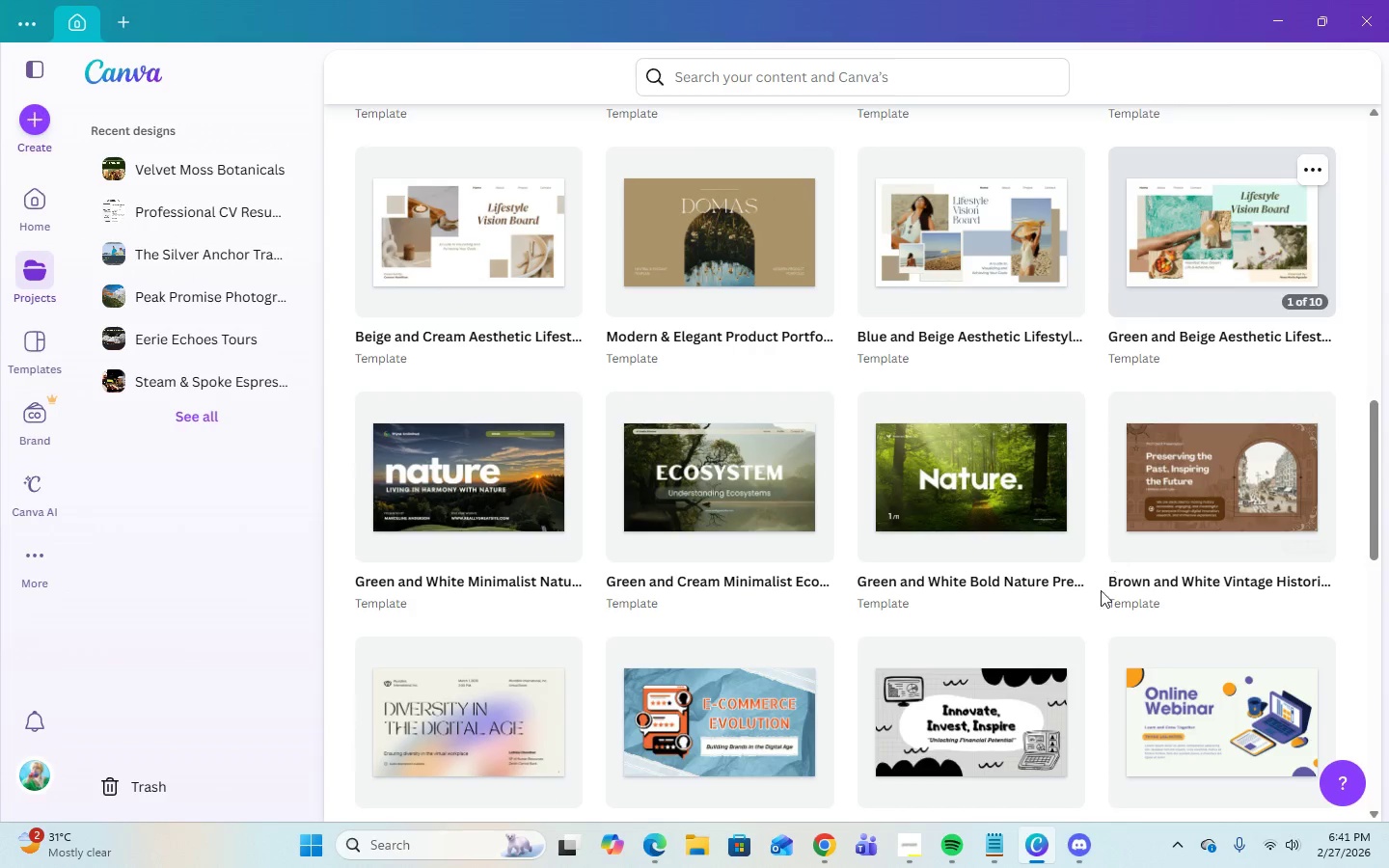 
mouse_move([989, 482])
 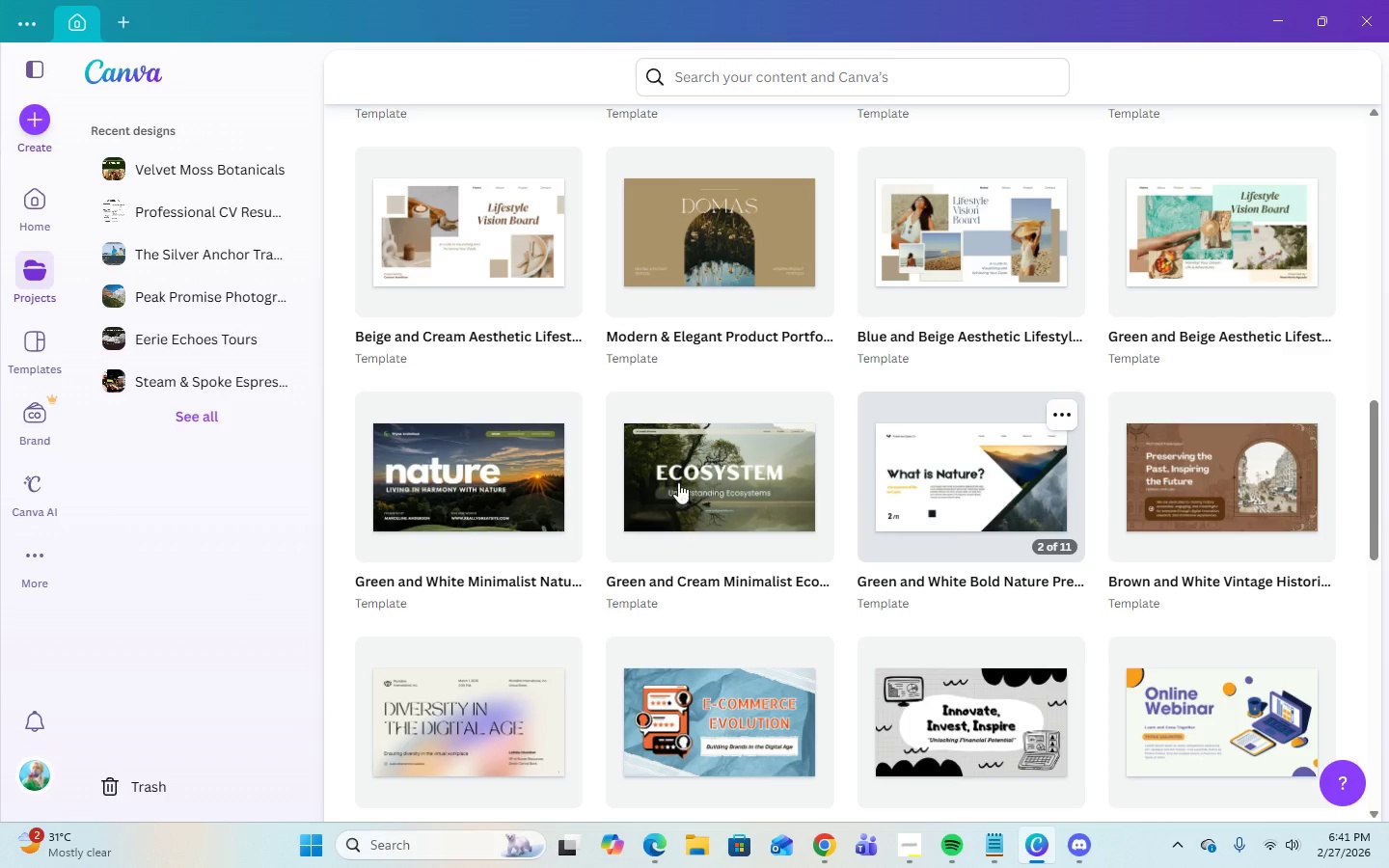 
mouse_move([669, 502])
 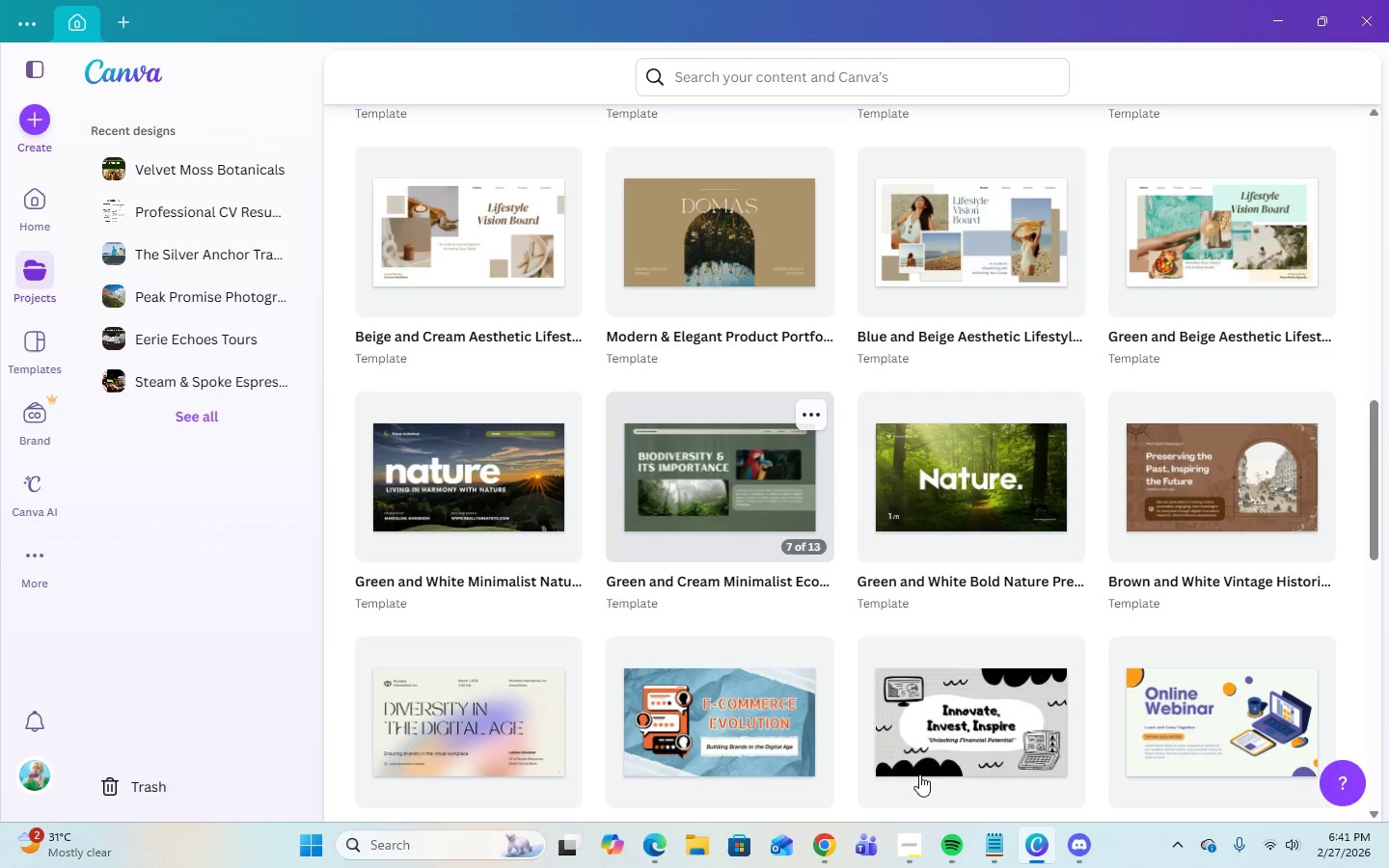 
mouse_move([990, 827])
 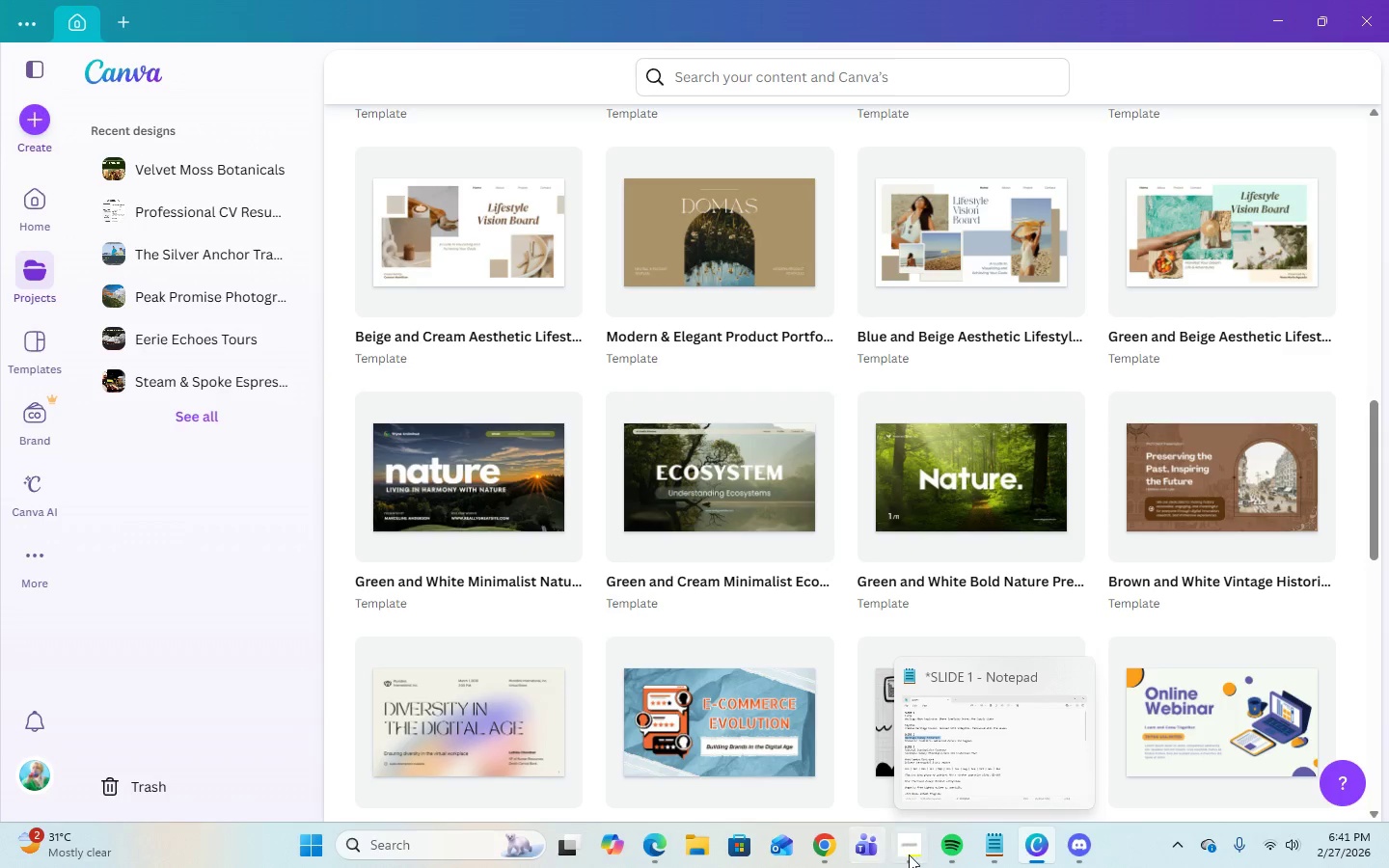 
left_click([910, 854])